 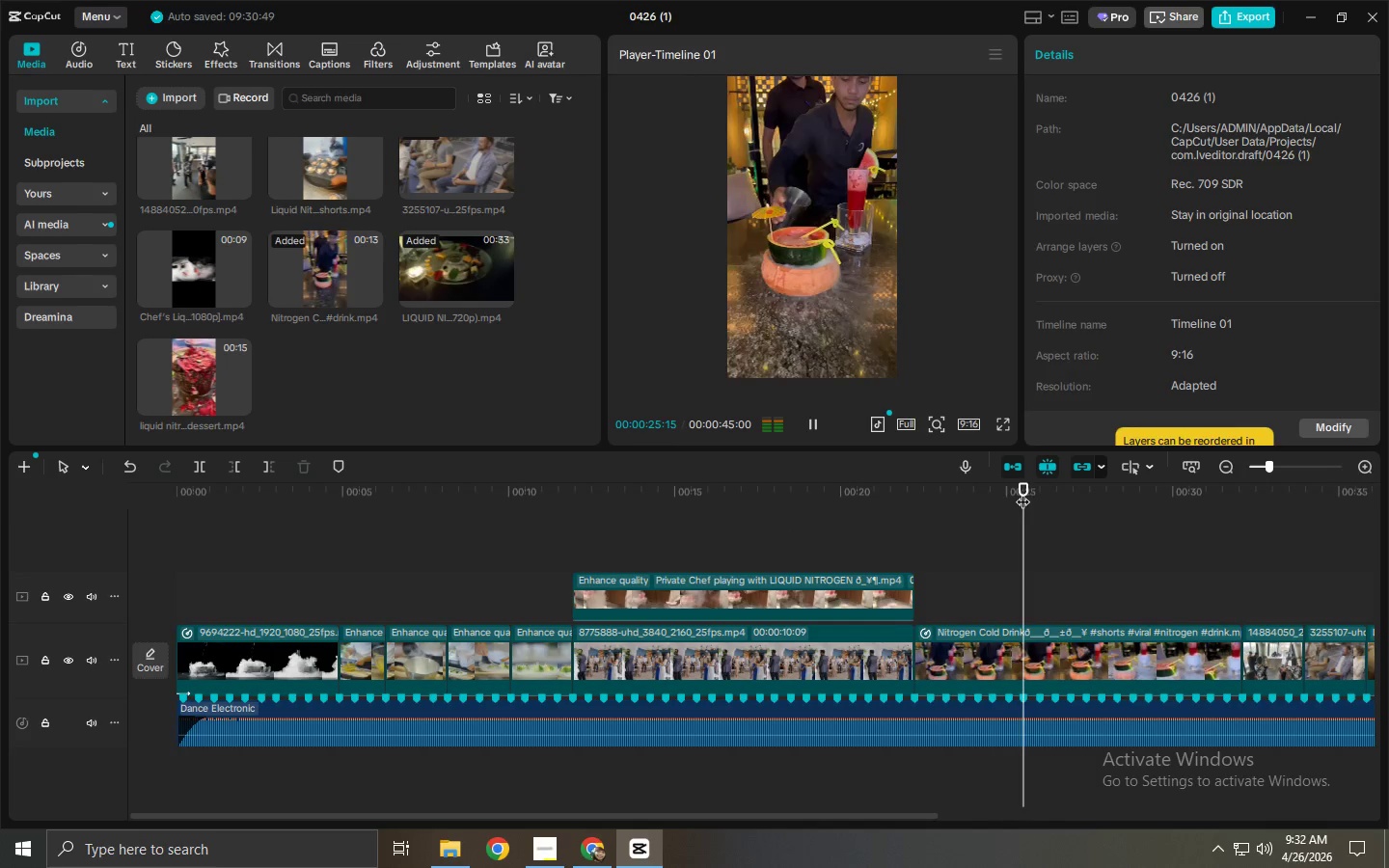 
left_click_drag(start_coordinate=[787, 817], to_coordinate=[1076, 796])
 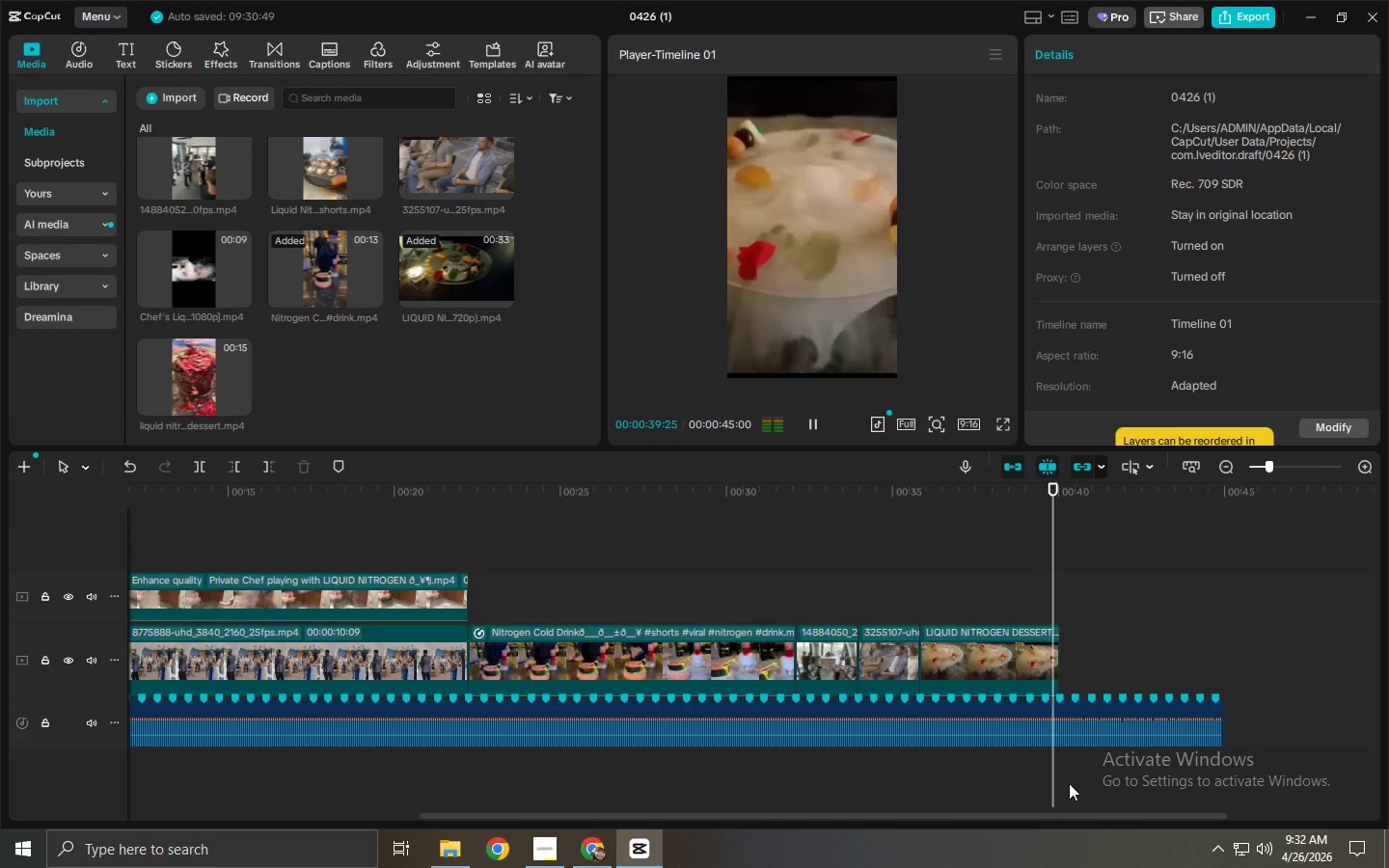 
wait(5.12)
 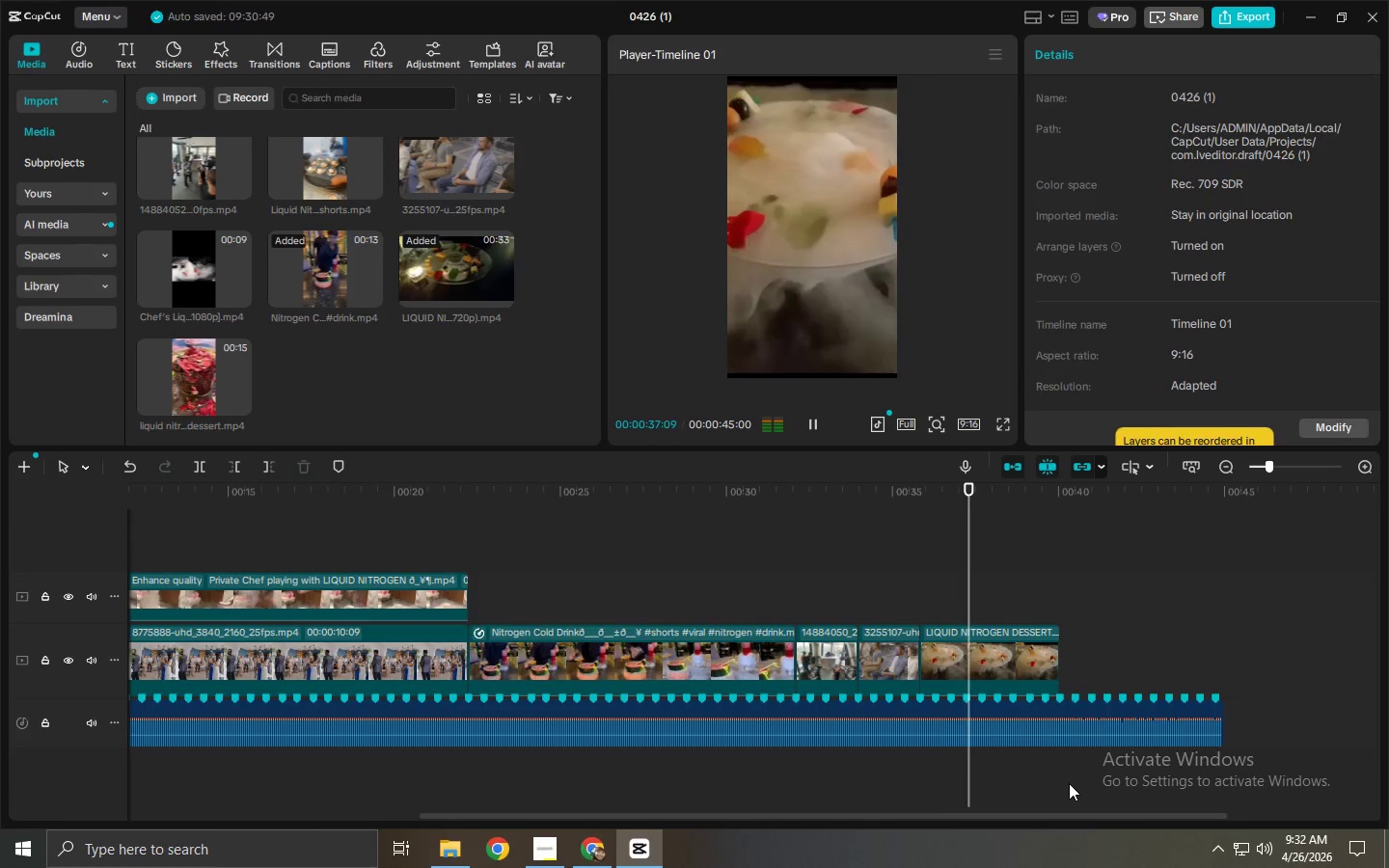 
key(Space)
 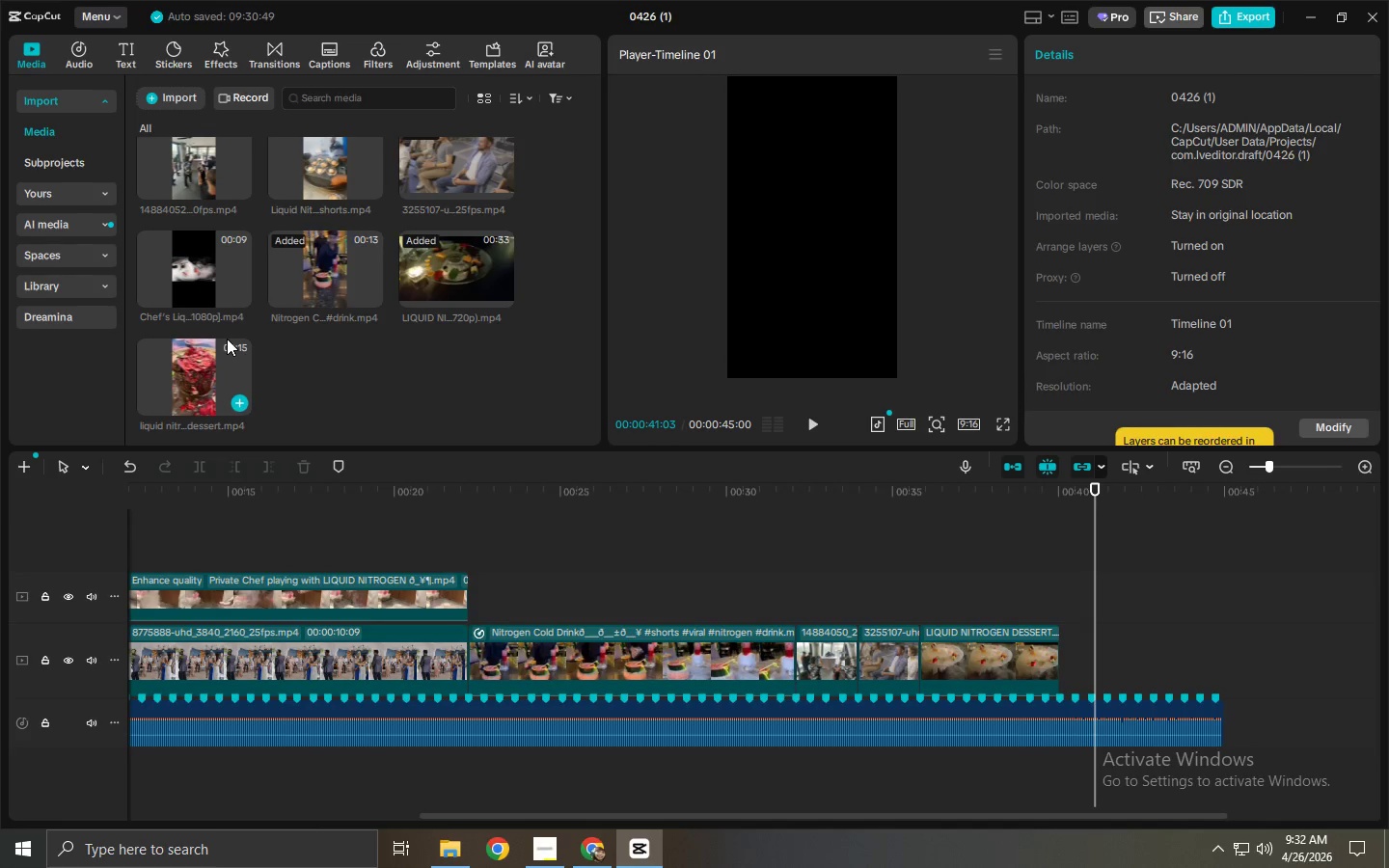 
scroll: coordinate [227, 338], scroll_direction: up, amount: 4.0
 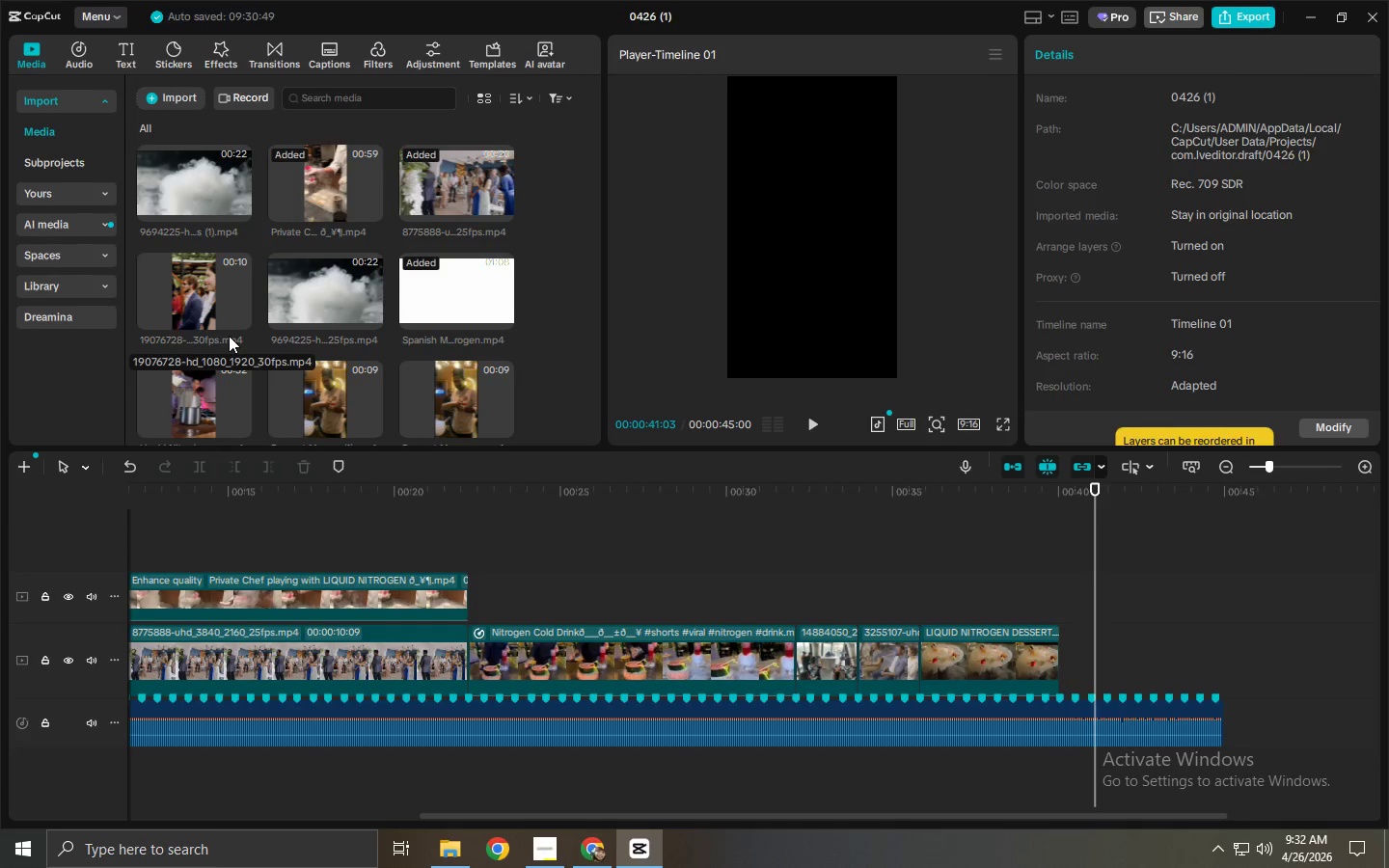 
key(Alt+AltLeft)
 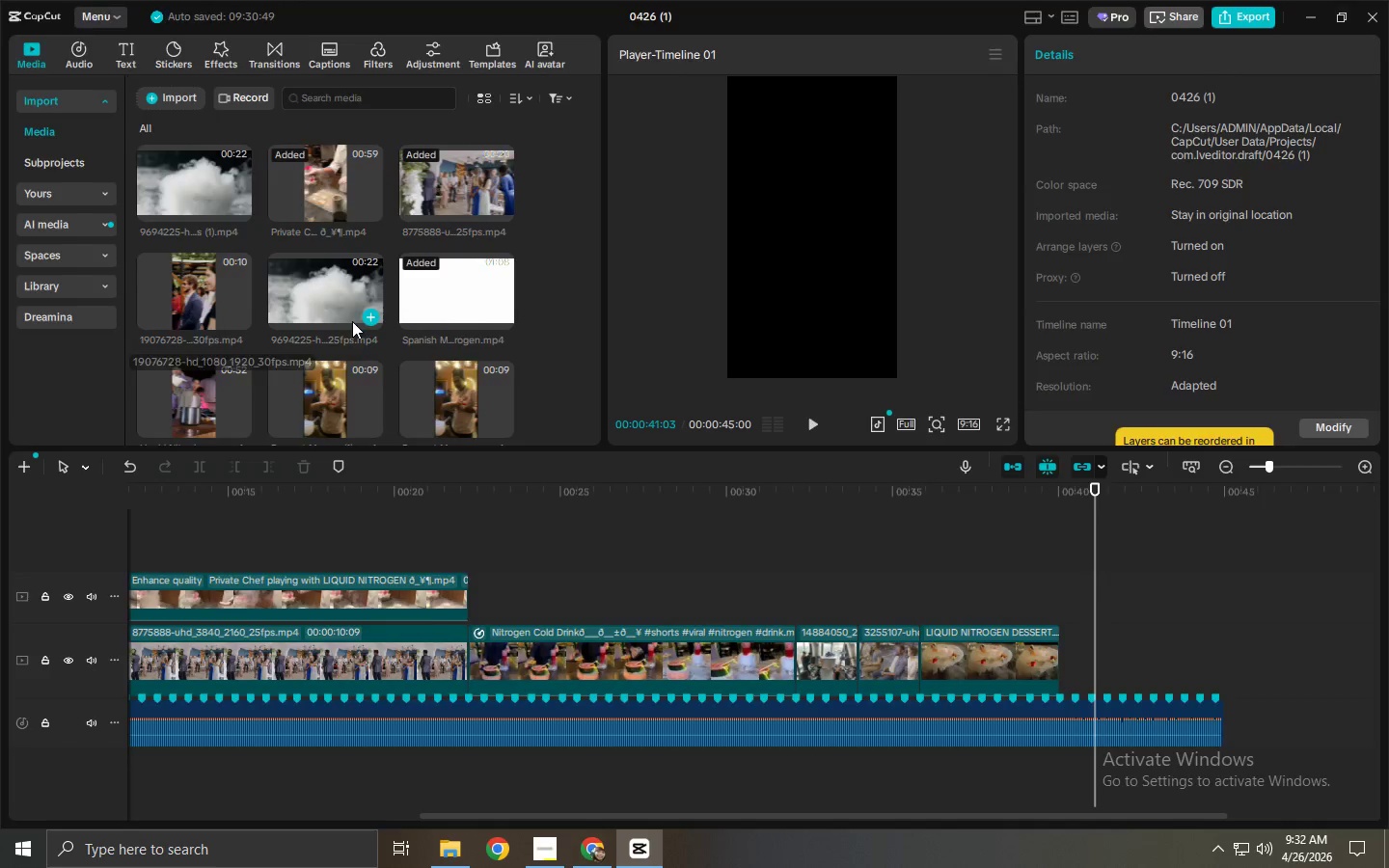 
key(Alt+Tab)